 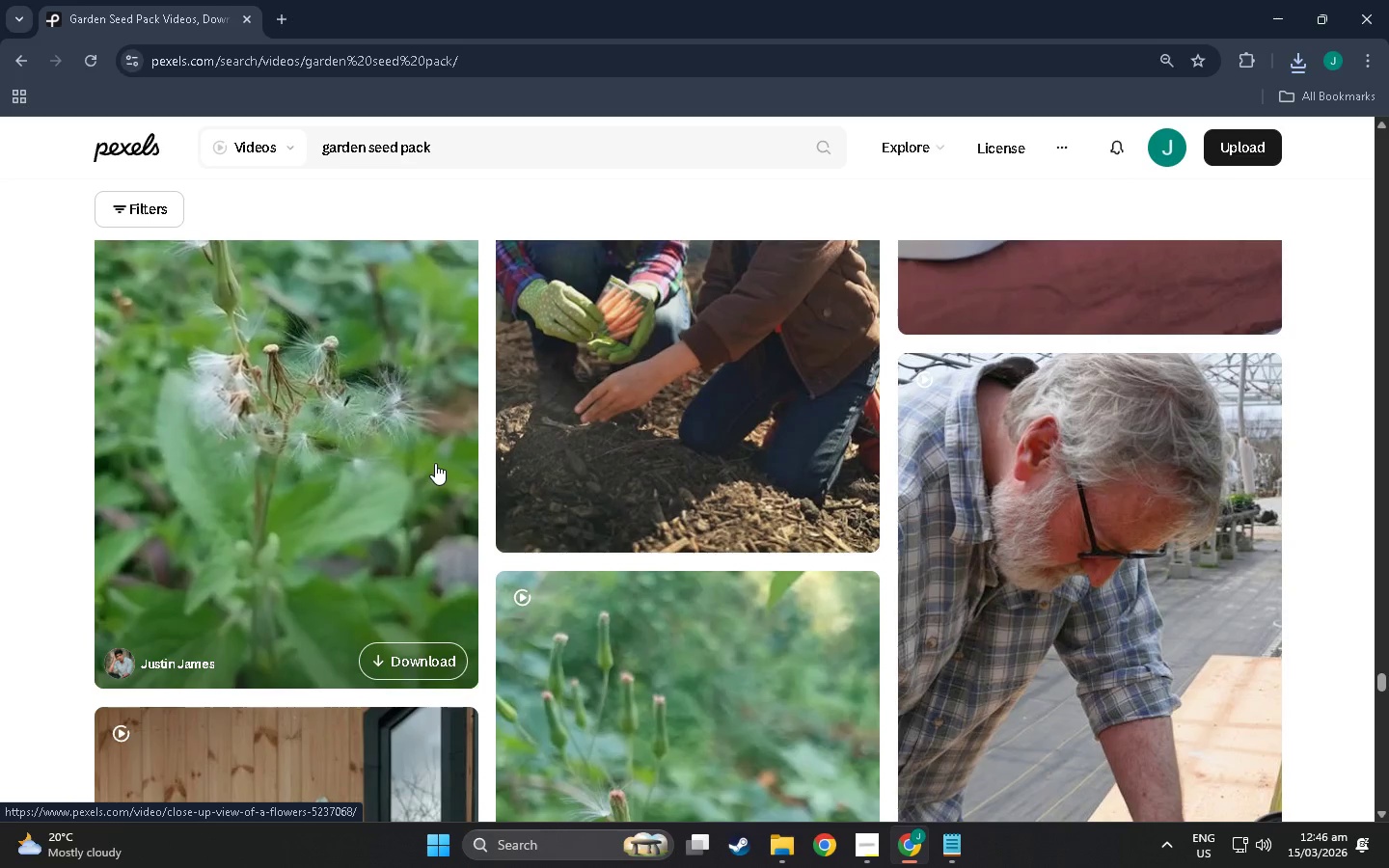 
scroll: coordinate [469, 412], scroll_direction: down, amount: 85.0
 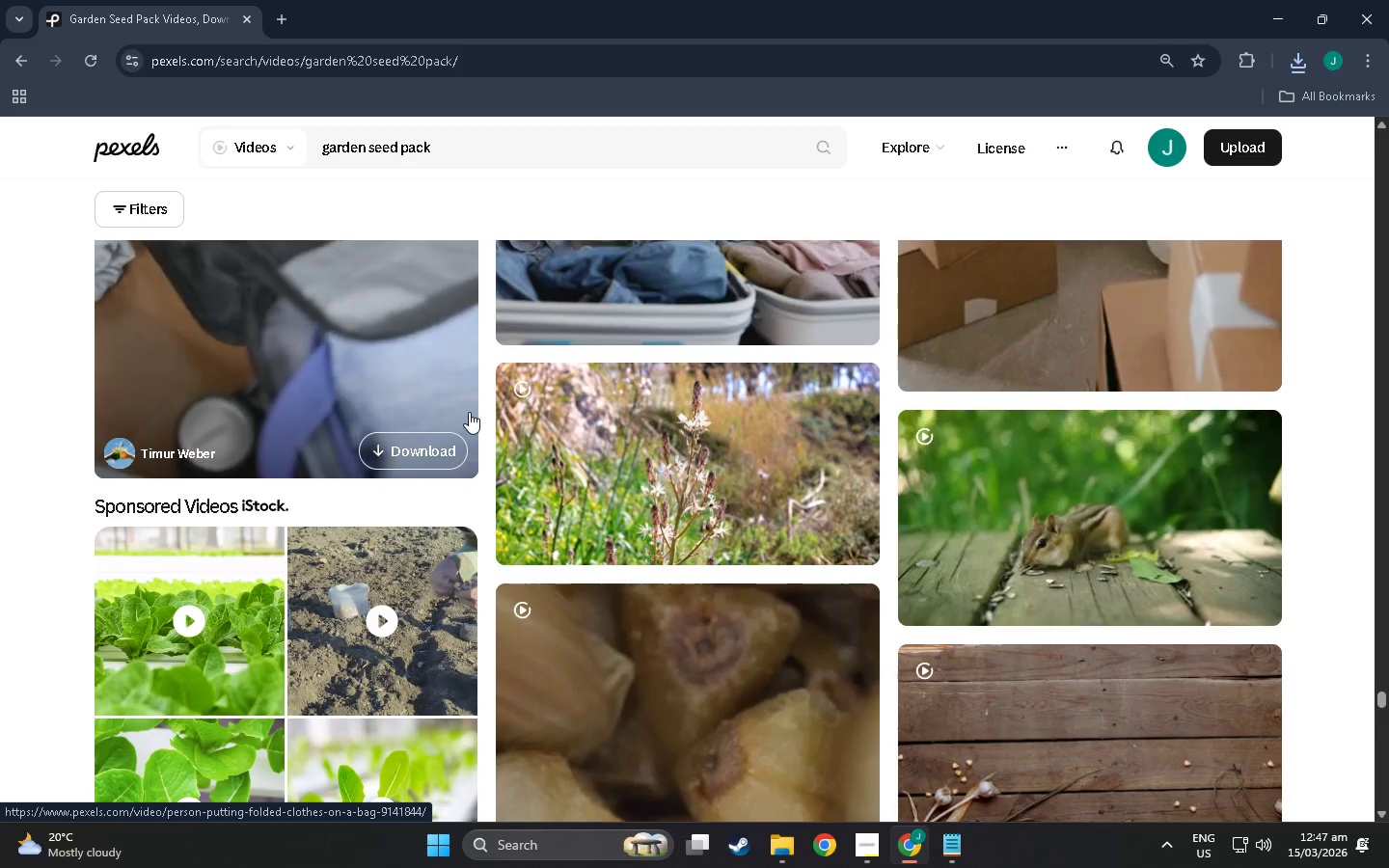 
key(Alt+AltLeft)
 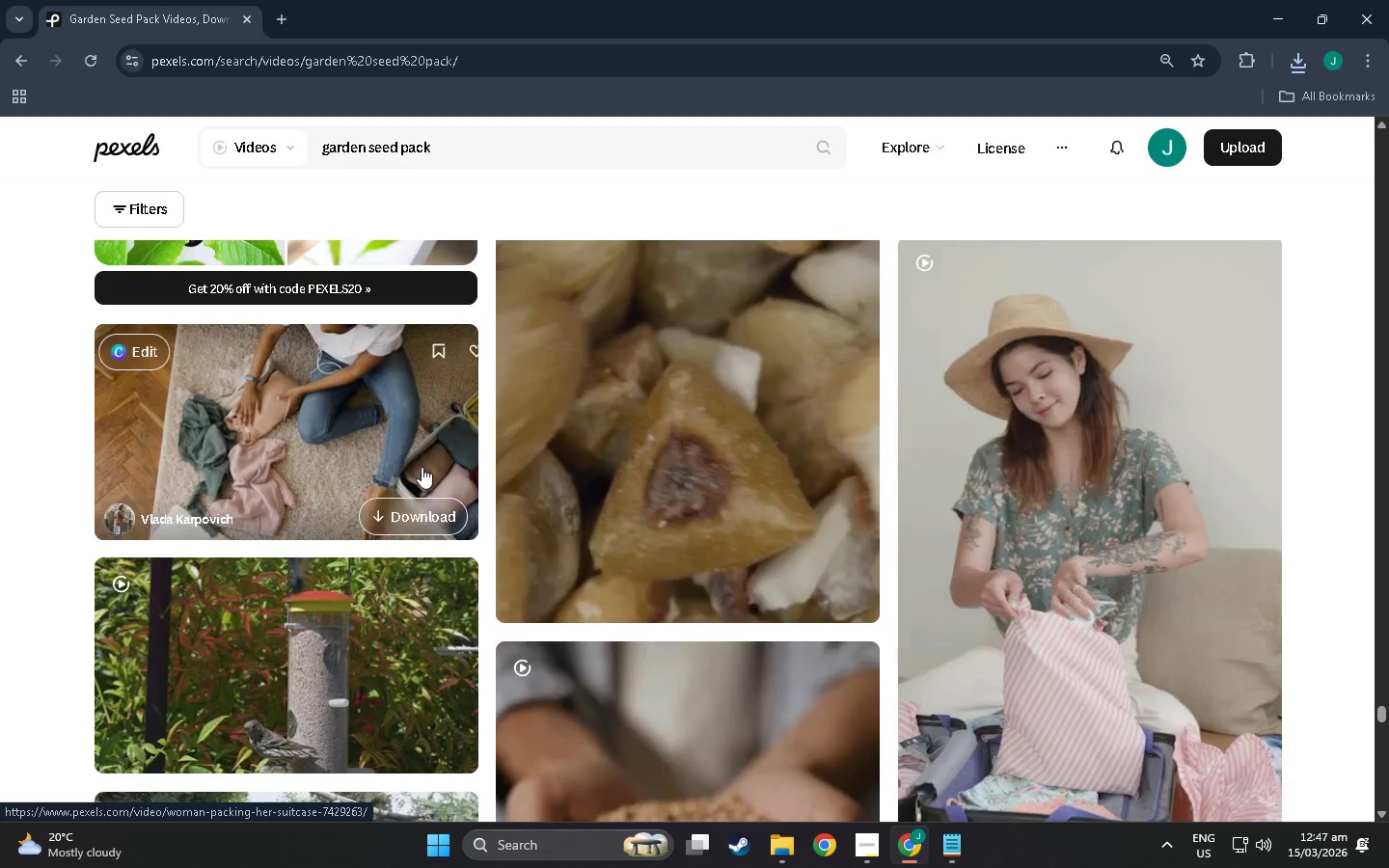 
key(Alt+Tab)
 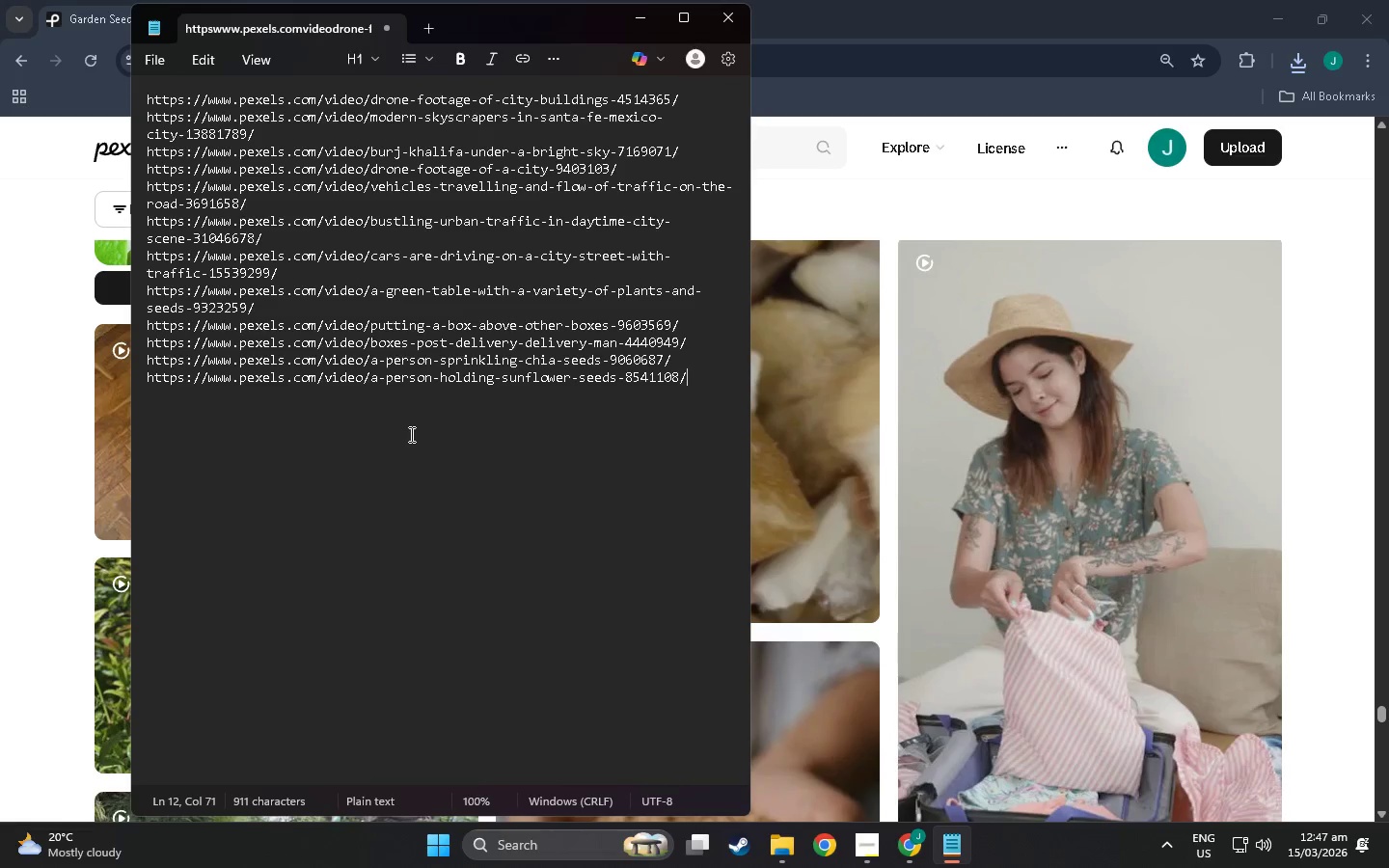 
scroll: coordinate [425, 476], scroll_direction: down, amount: 17.0
 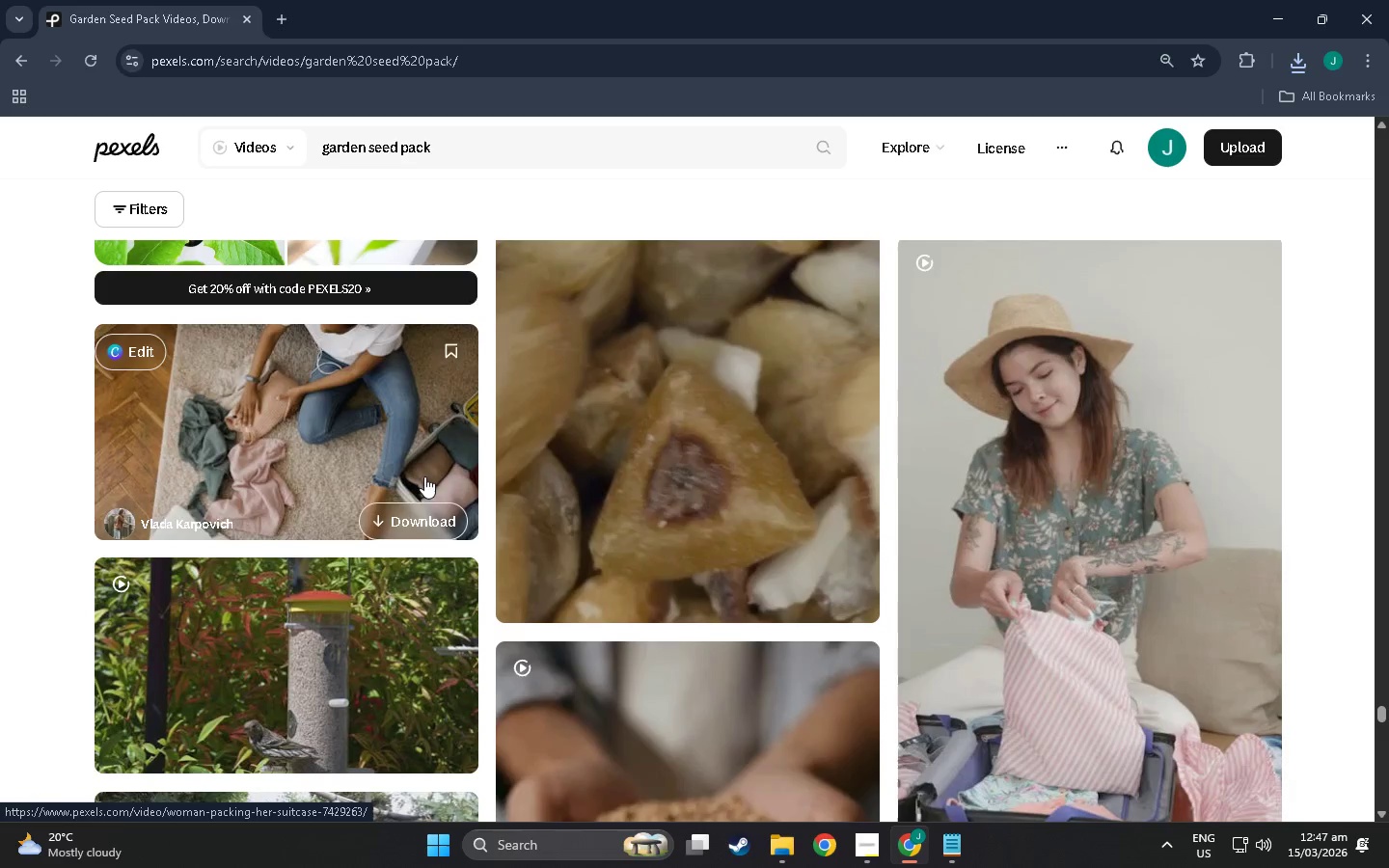 
key(Alt+Tab)
 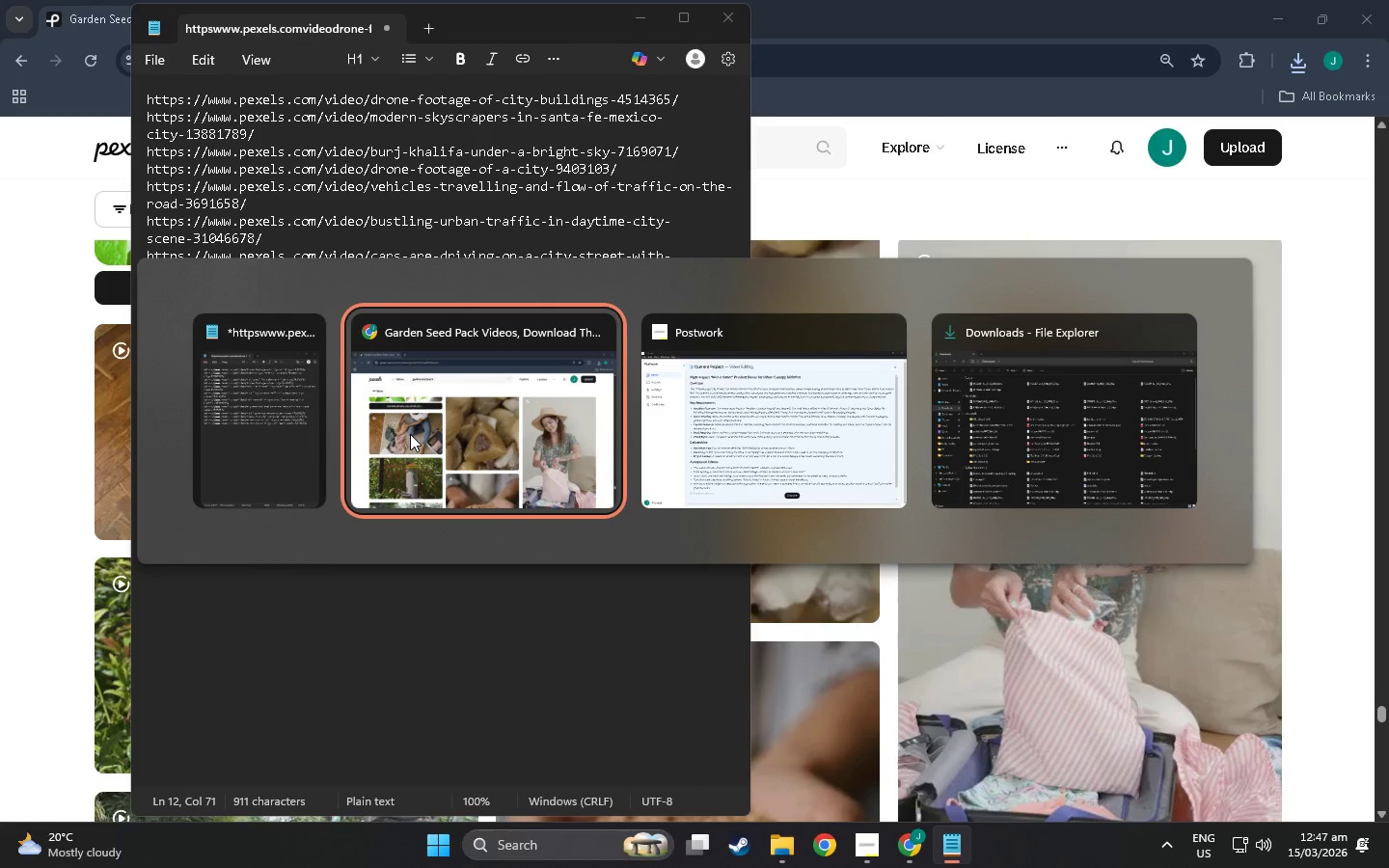 
key(Alt+Tab)